 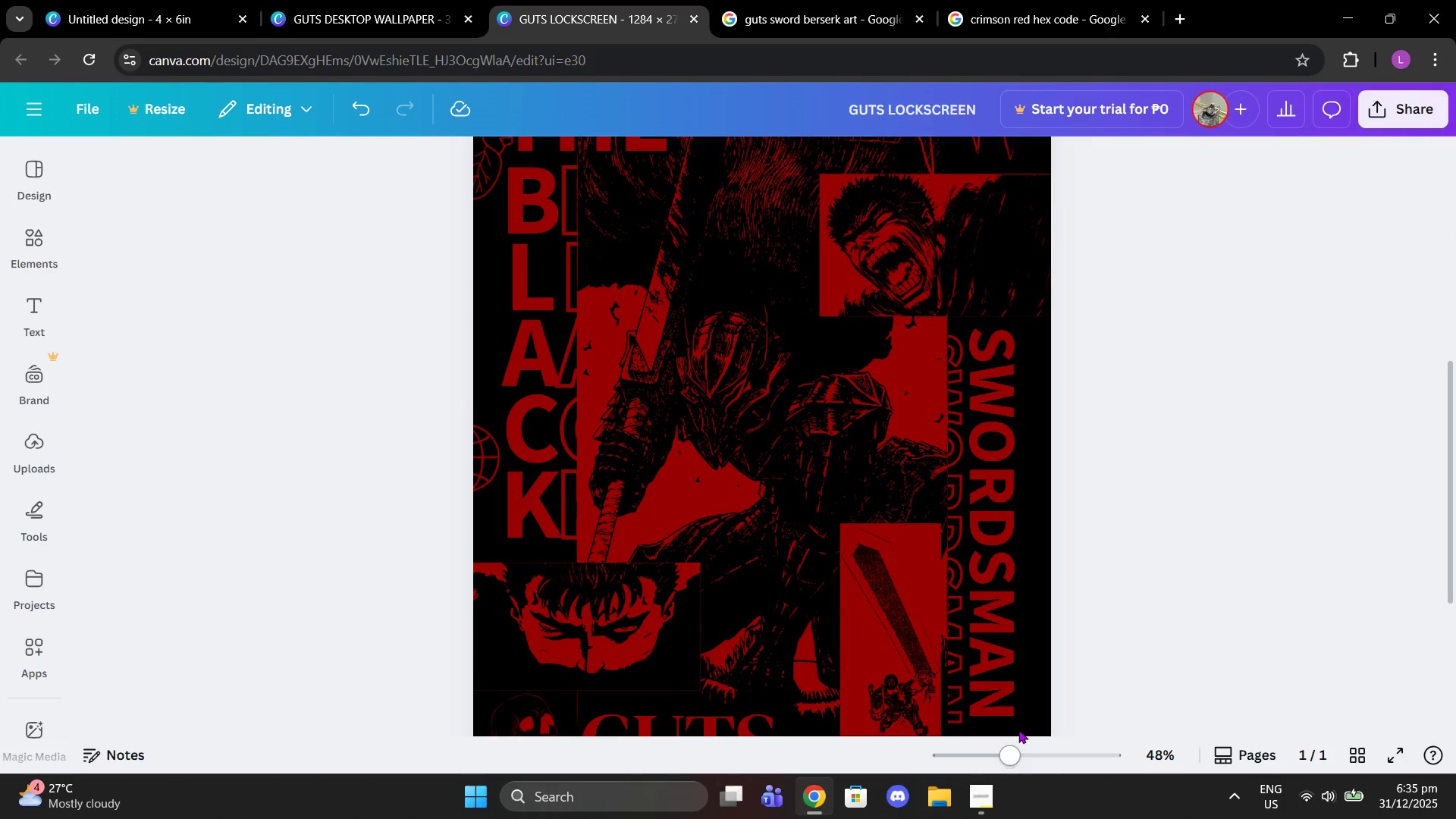 
scroll: coordinate [999, 680], scroll_direction: down, amount: 1.0
 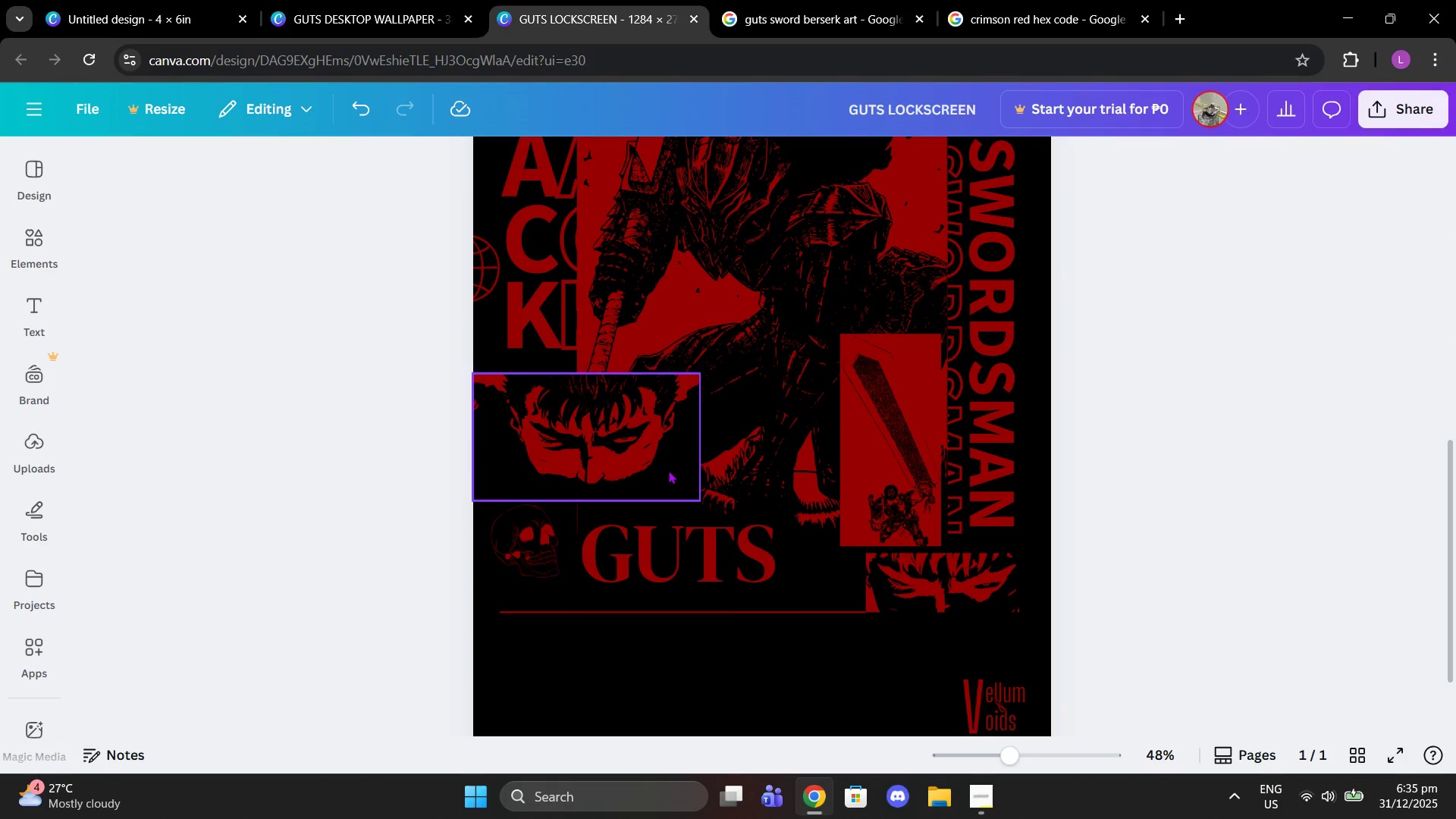 
left_click([668, 467])
 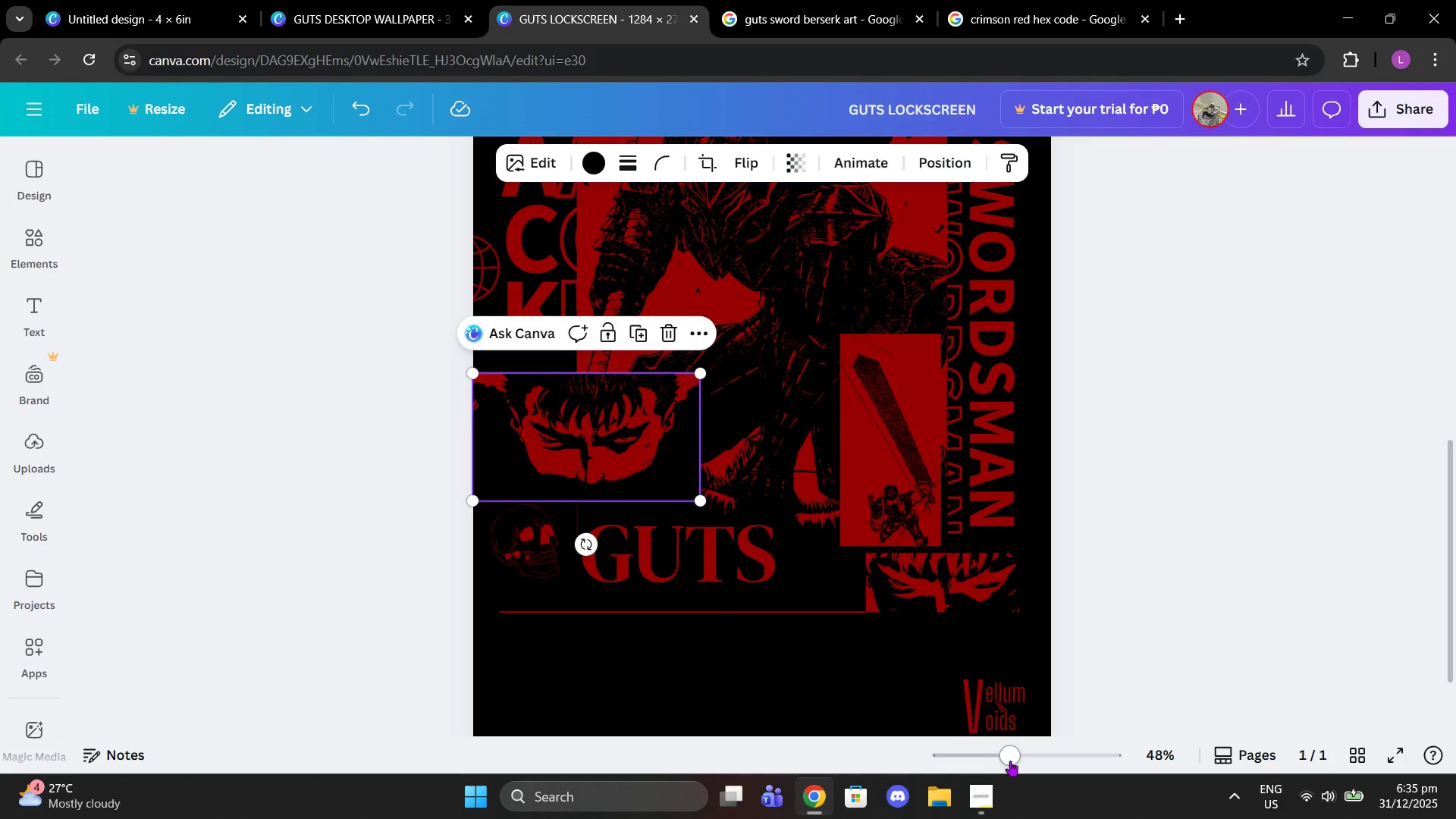 
left_click_drag(start_coordinate=[1009, 761], to_coordinate=[998, 759])
 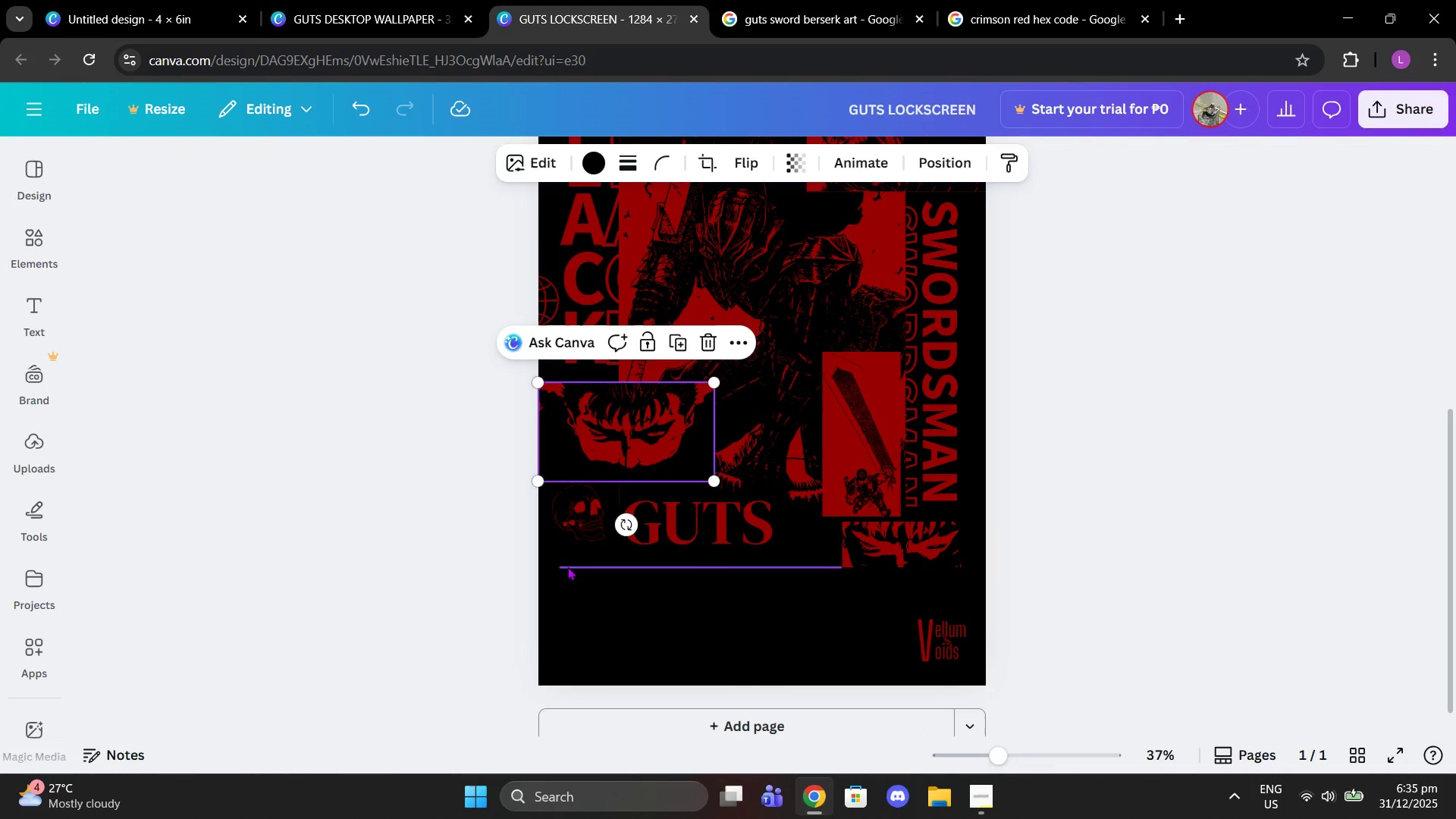 
left_click([567, 566])
 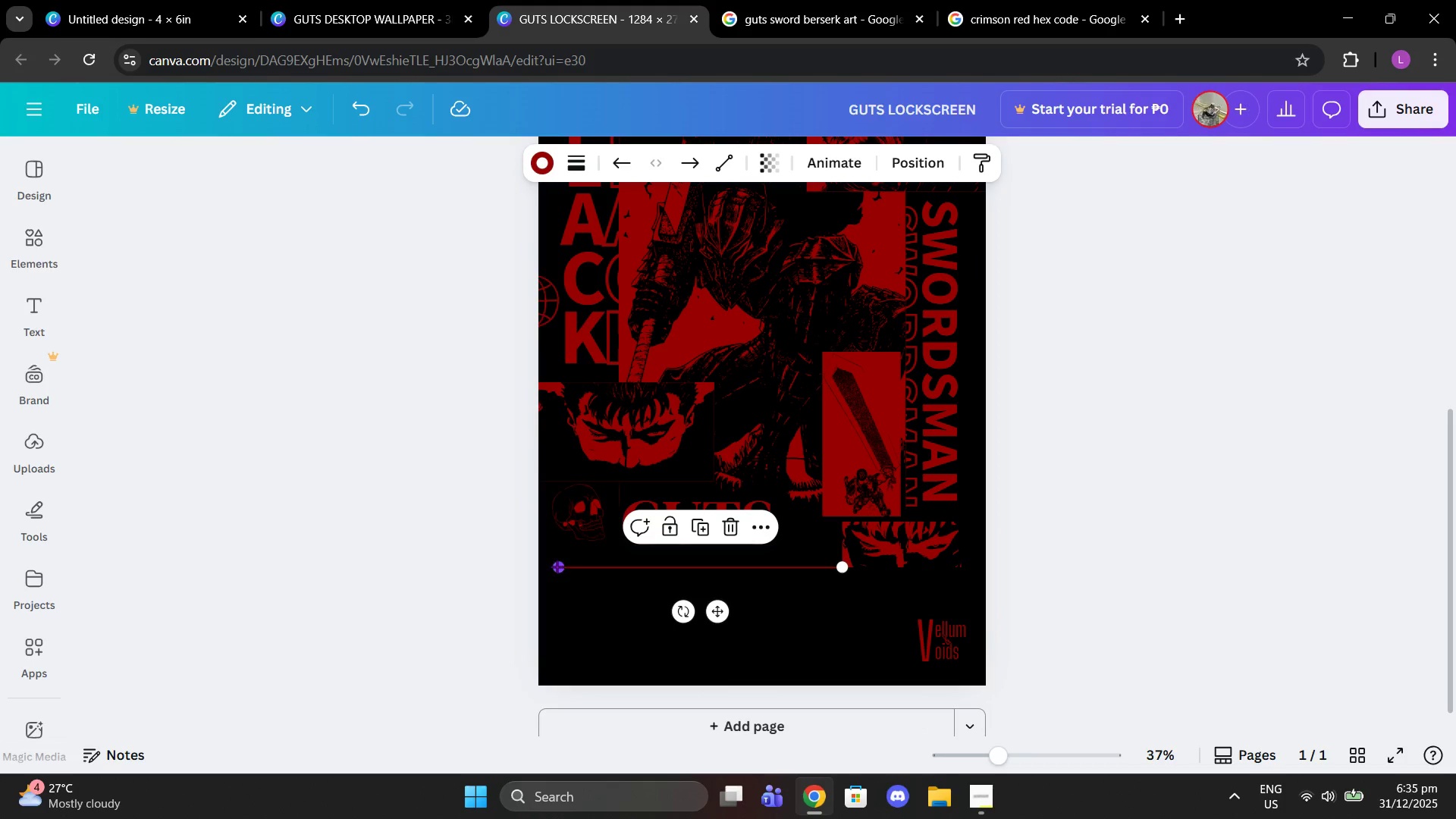 
left_click_drag(start_coordinate=[557, 566], to_coordinate=[539, 565])
 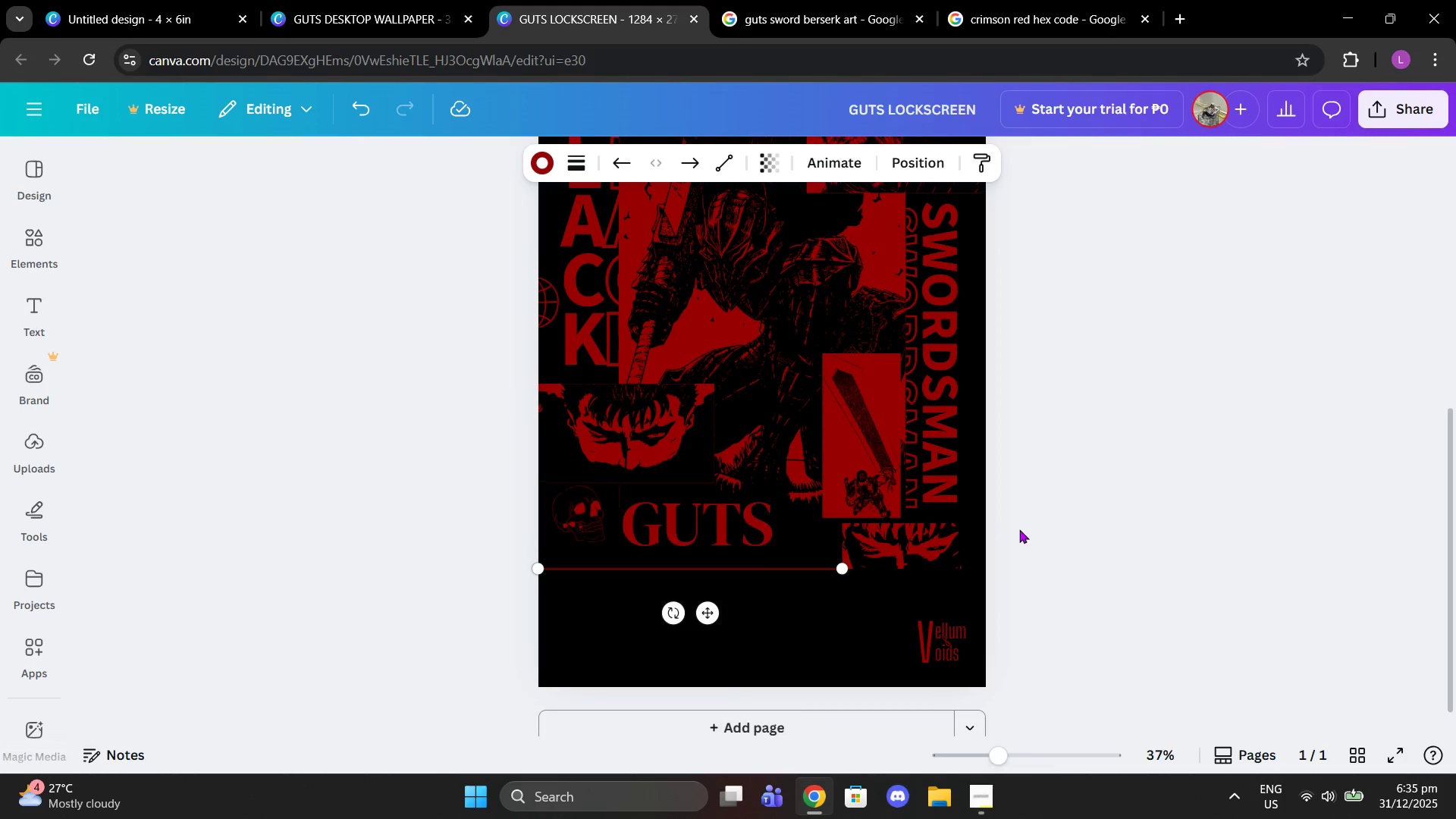 
scroll: coordinate [1018, 525], scroll_direction: up, amount: 4.0
 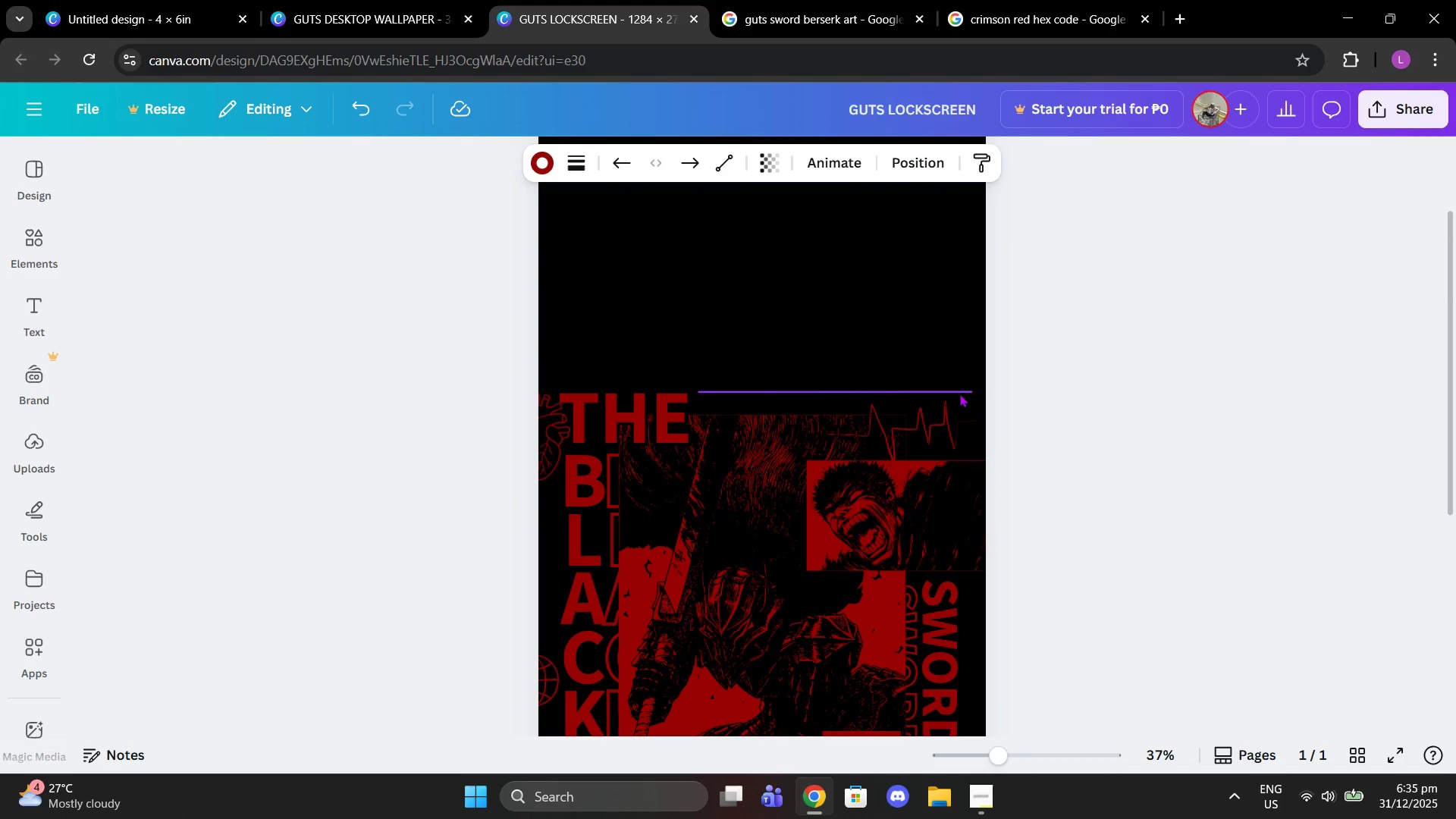 
left_click([959, 398])
 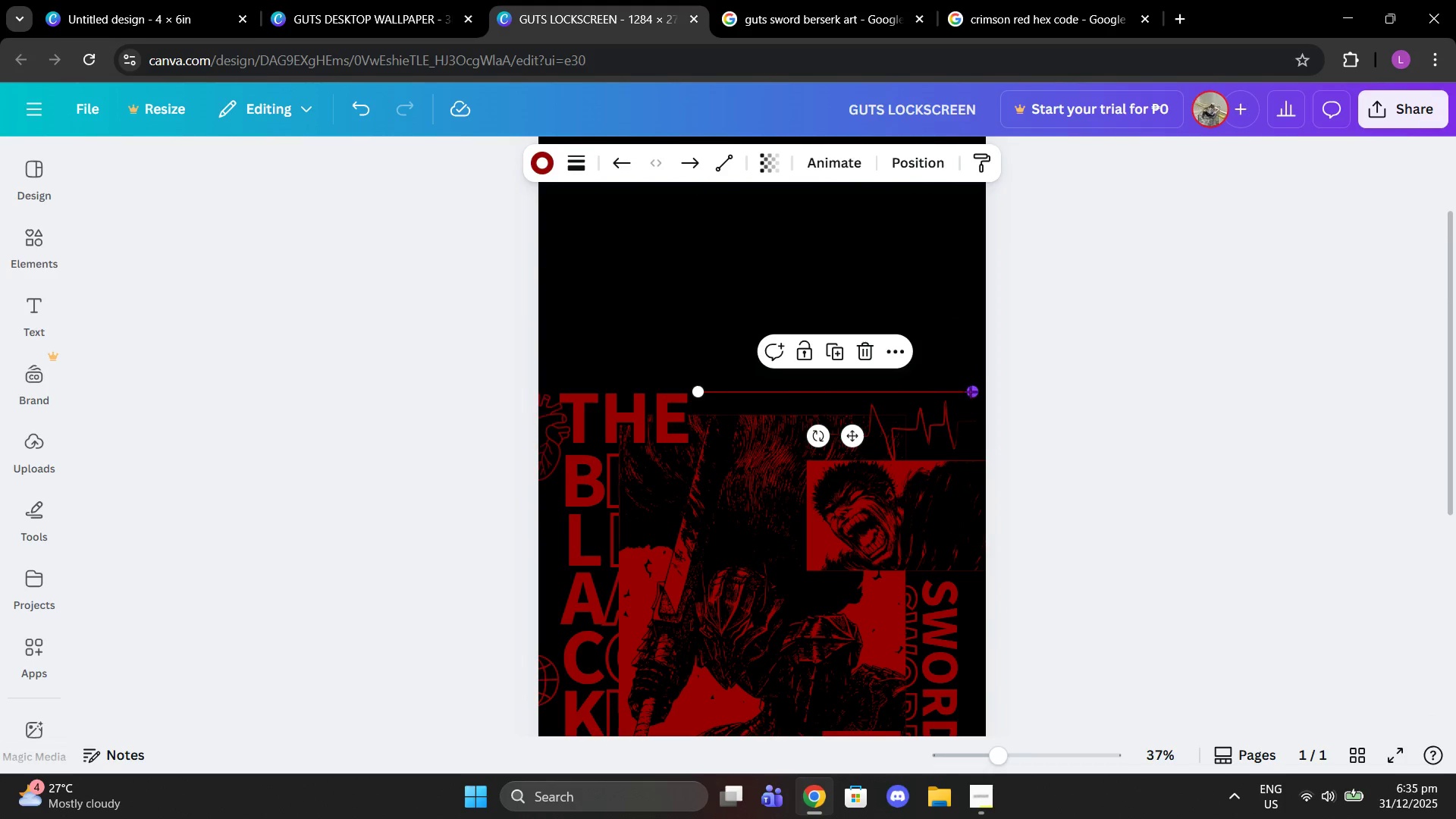 
left_click_drag(start_coordinate=[970, 391], to_coordinate=[981, 393])
 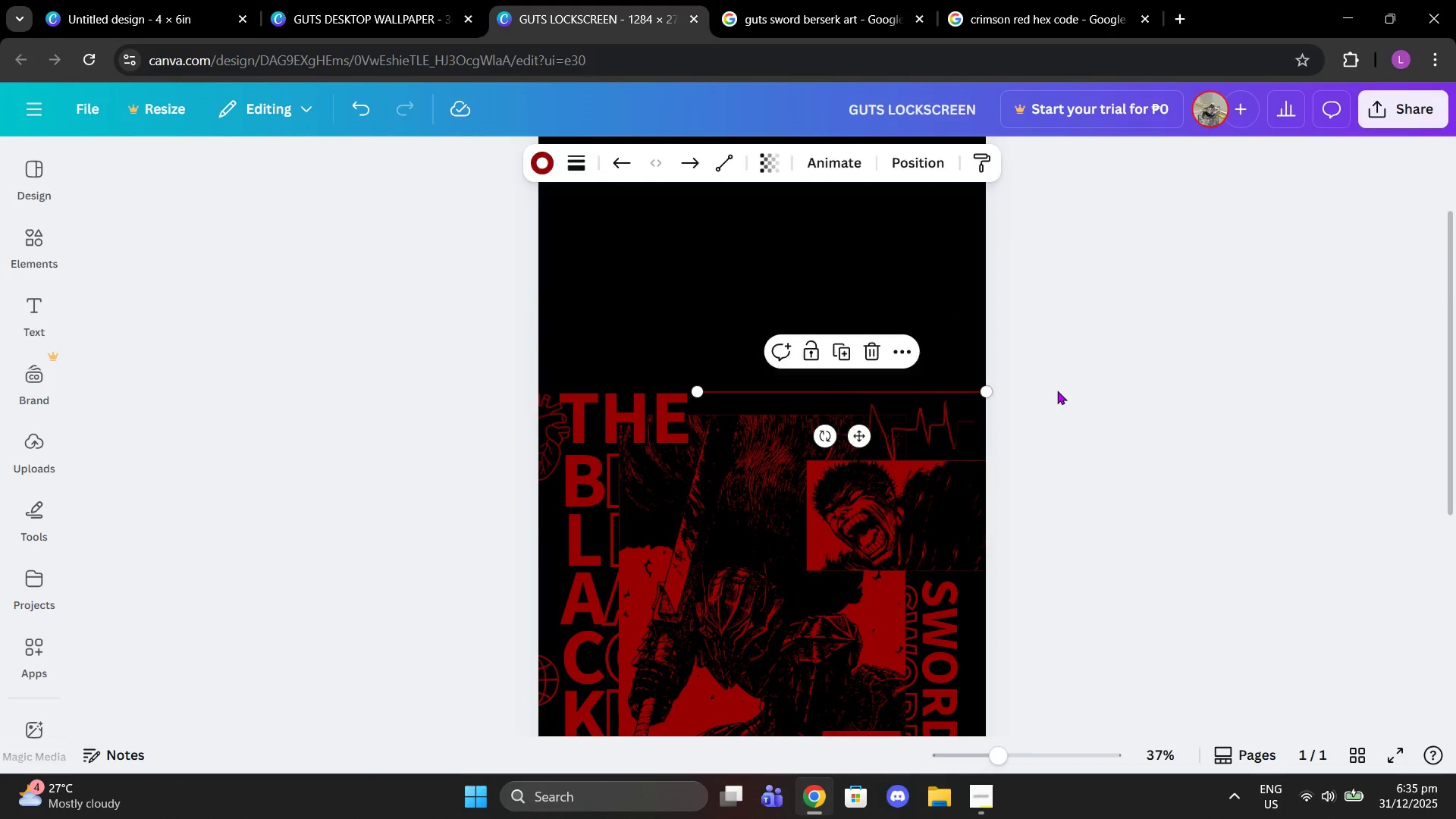 
left_click([1057, 391])
 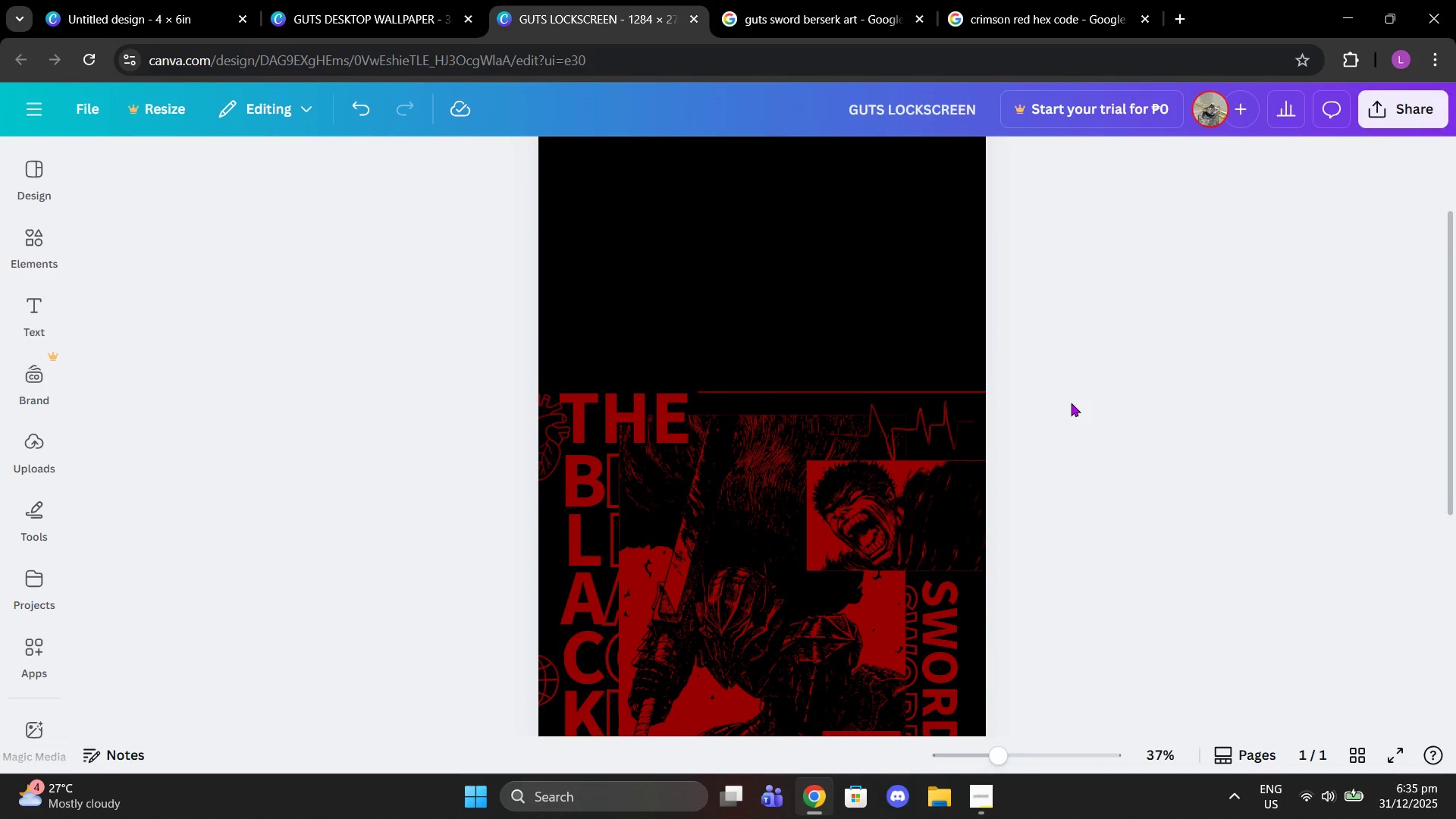 
scroll: coordinate [1068, 403], scroll_direction: down, amount: 4.0
 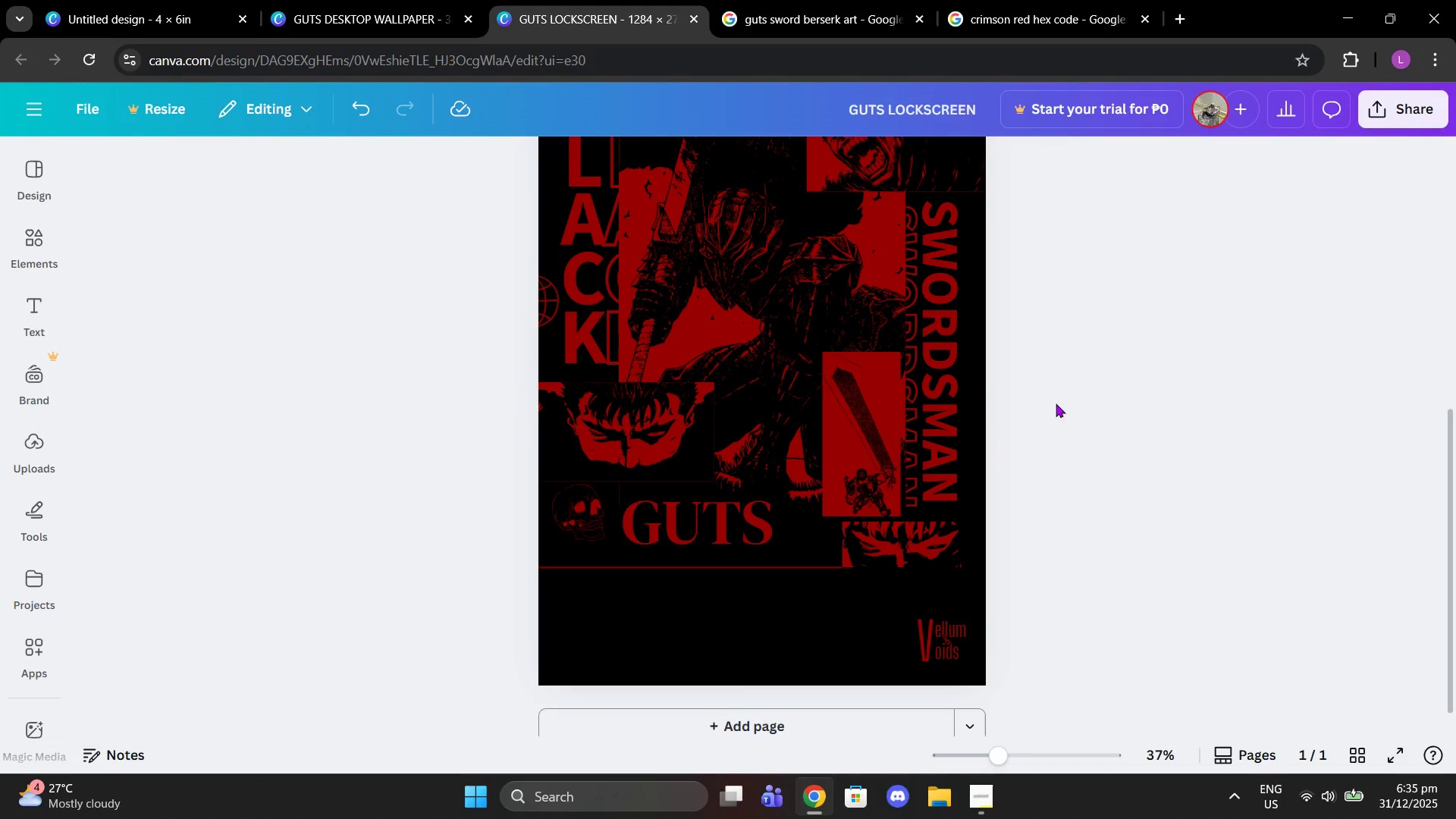 
scroll: coordinate [1055, 403], scroll_direction: up, amount: 3.0
 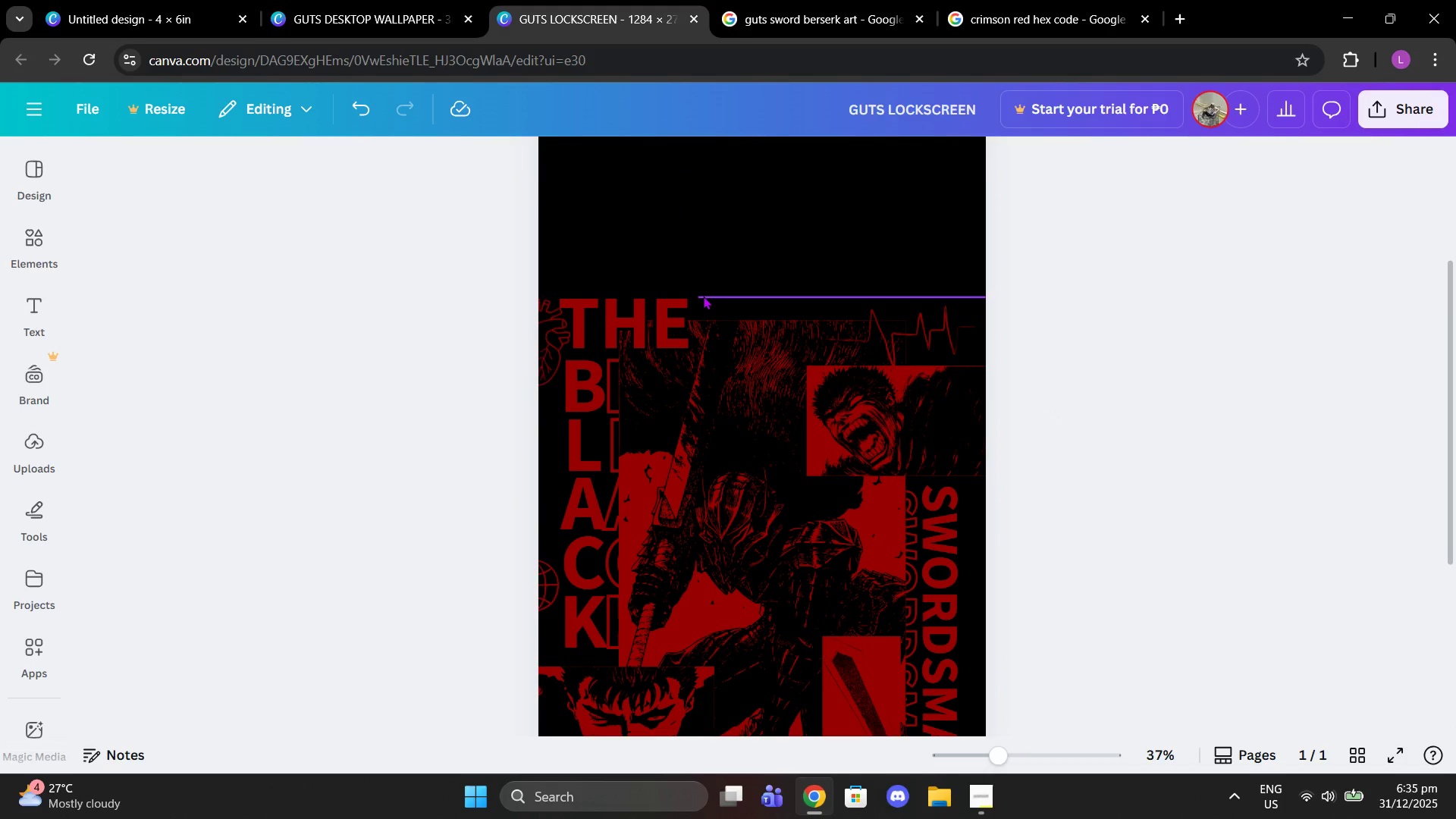 
left_click([705, 294])
 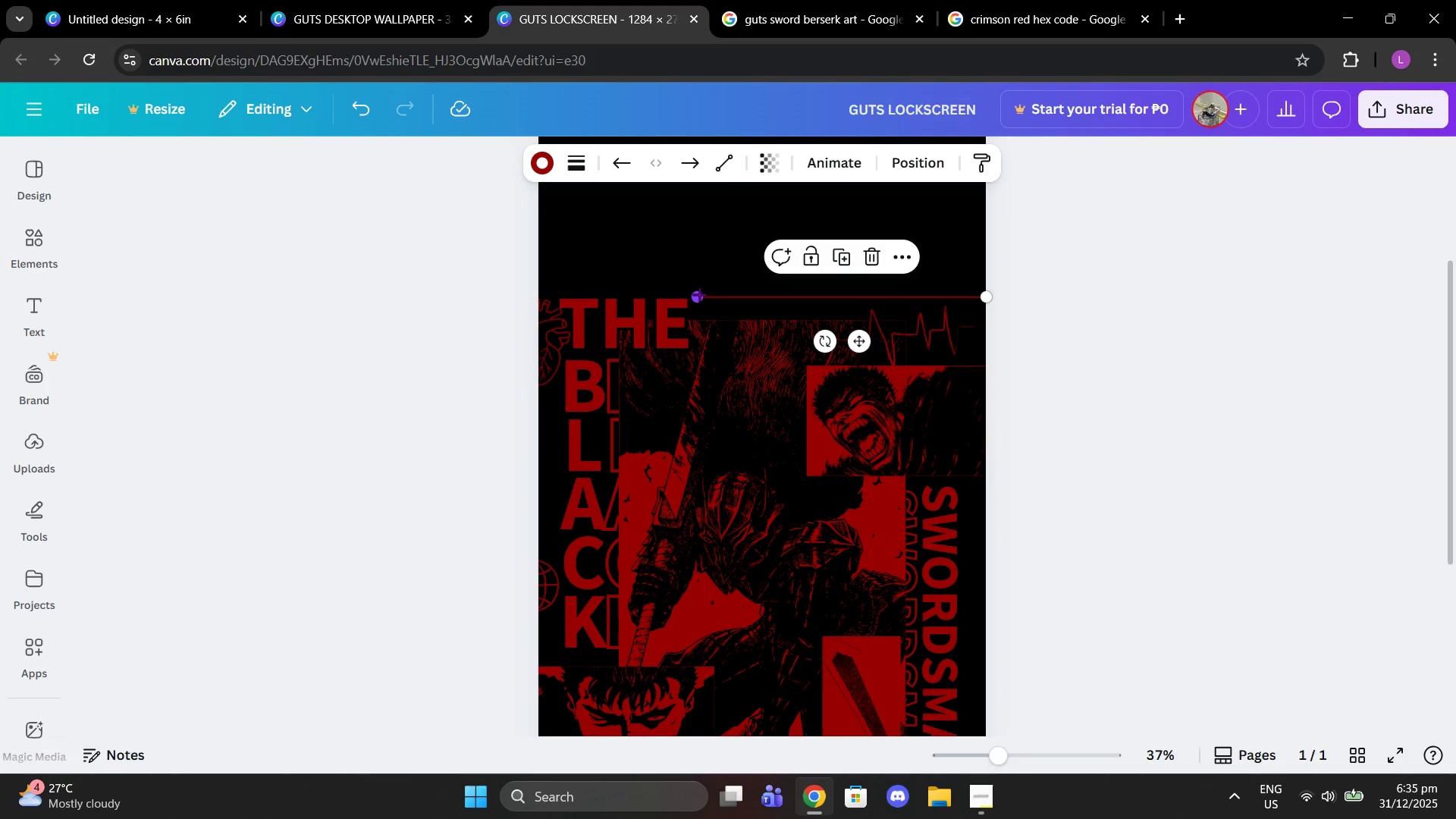 
left_click_drag(start_coordinate=[699, 294], to_coordinate=[690, 293])
 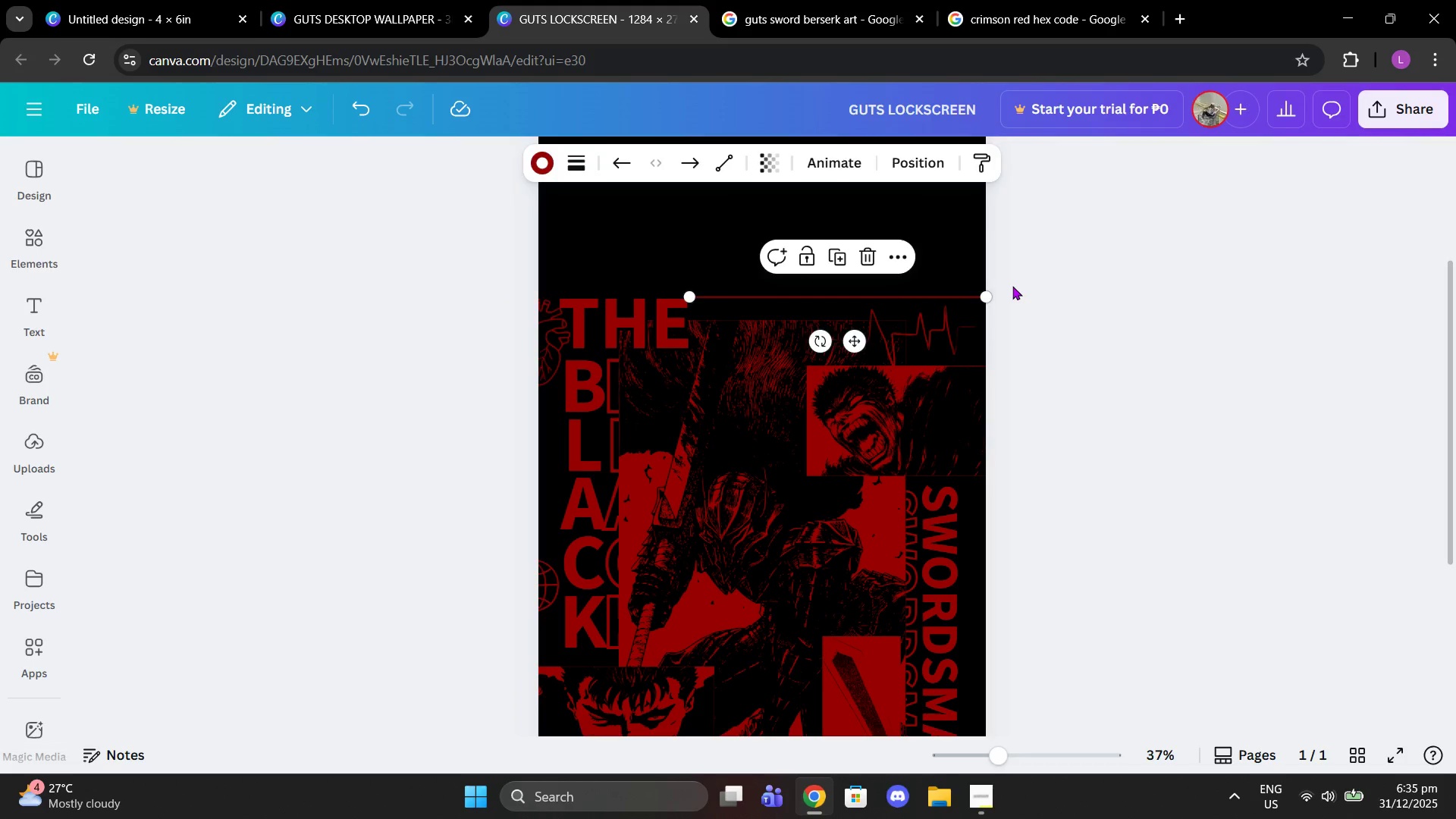 
left_click([1012, 286])
 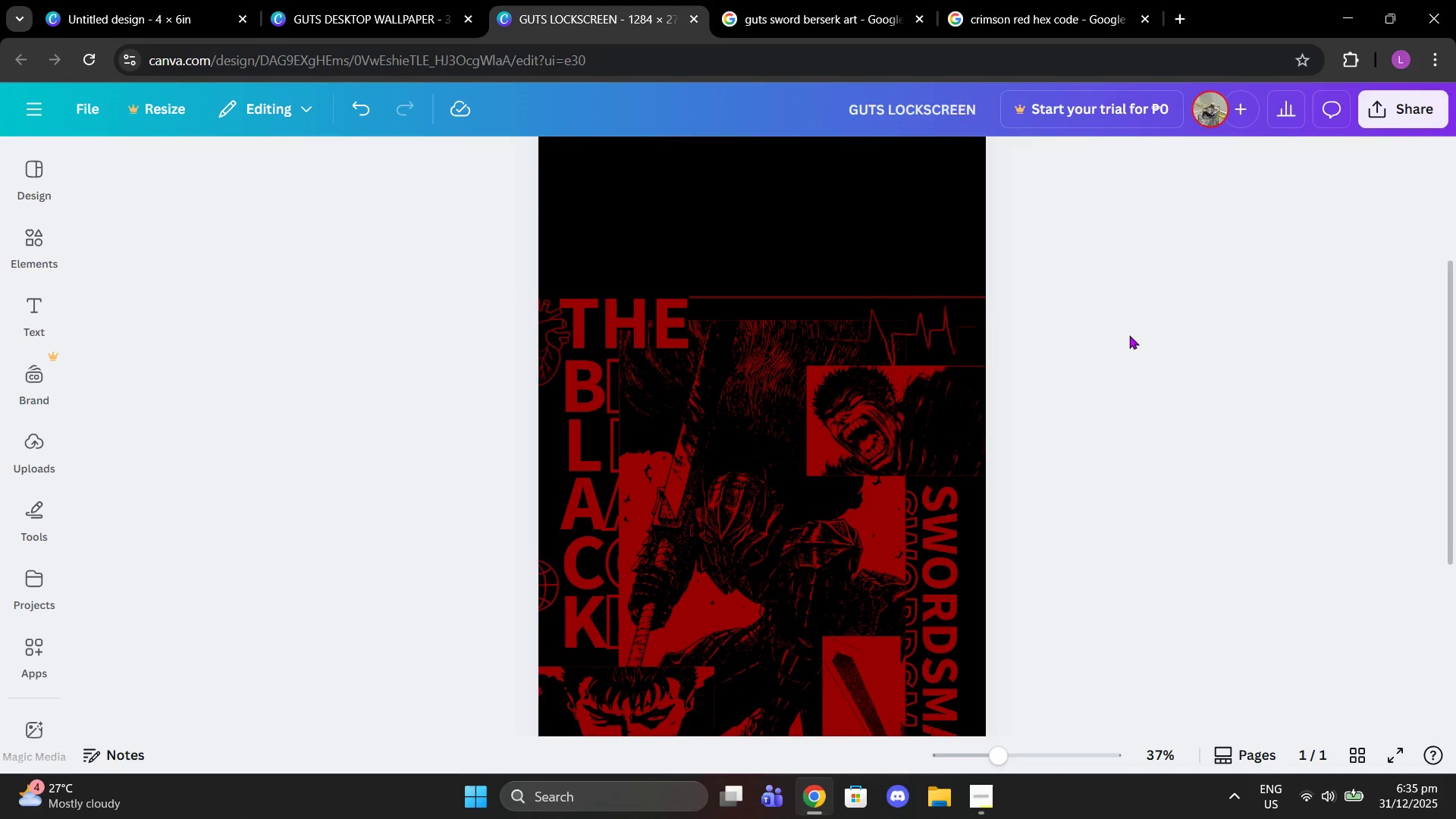 
scroll: coordinate [1111, 329], scroll_direction: down, amount: 3.0
 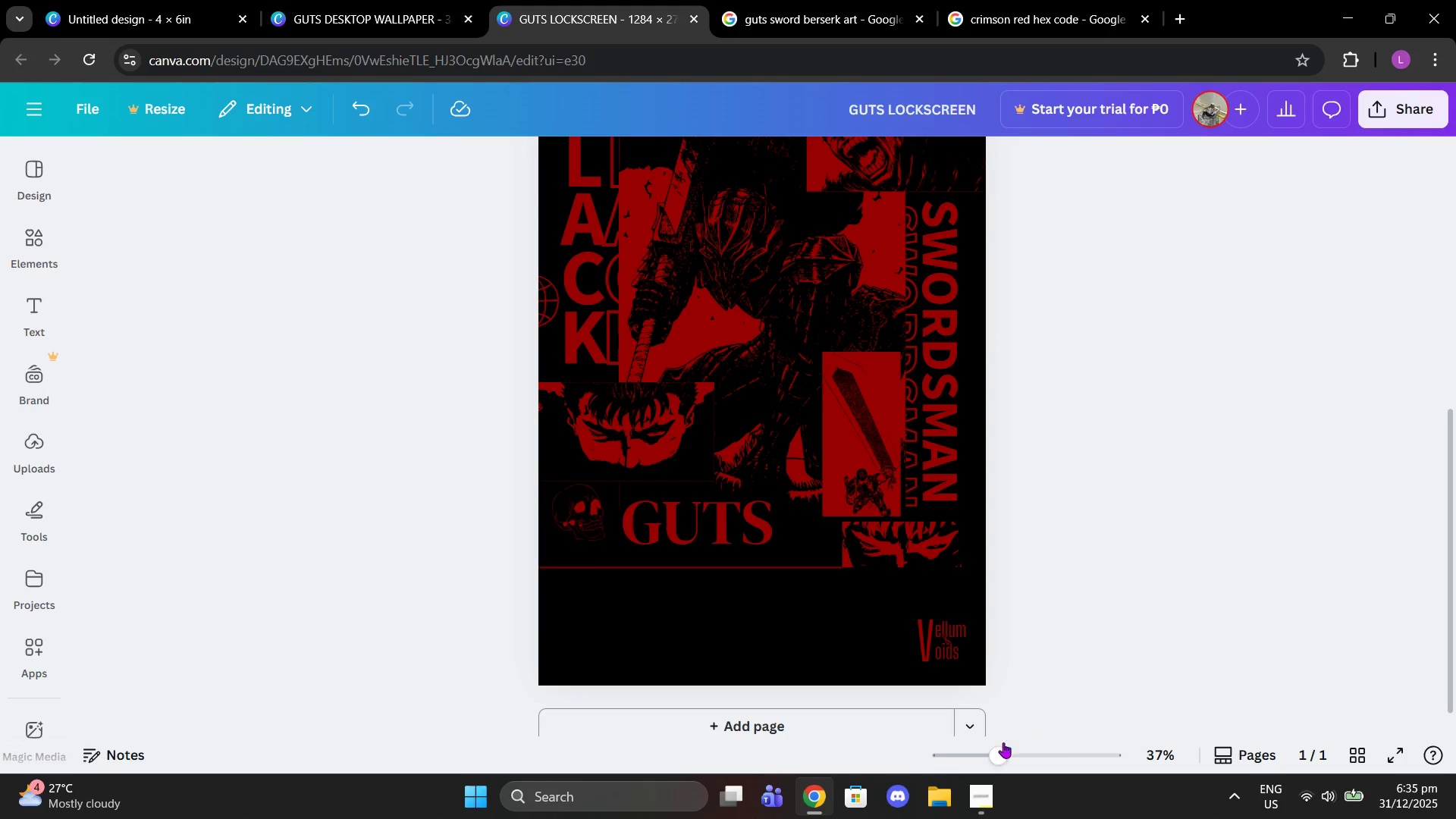 
left_click_drag(start_coordinate=[999, 760], to_coordinate=[983, 757])
 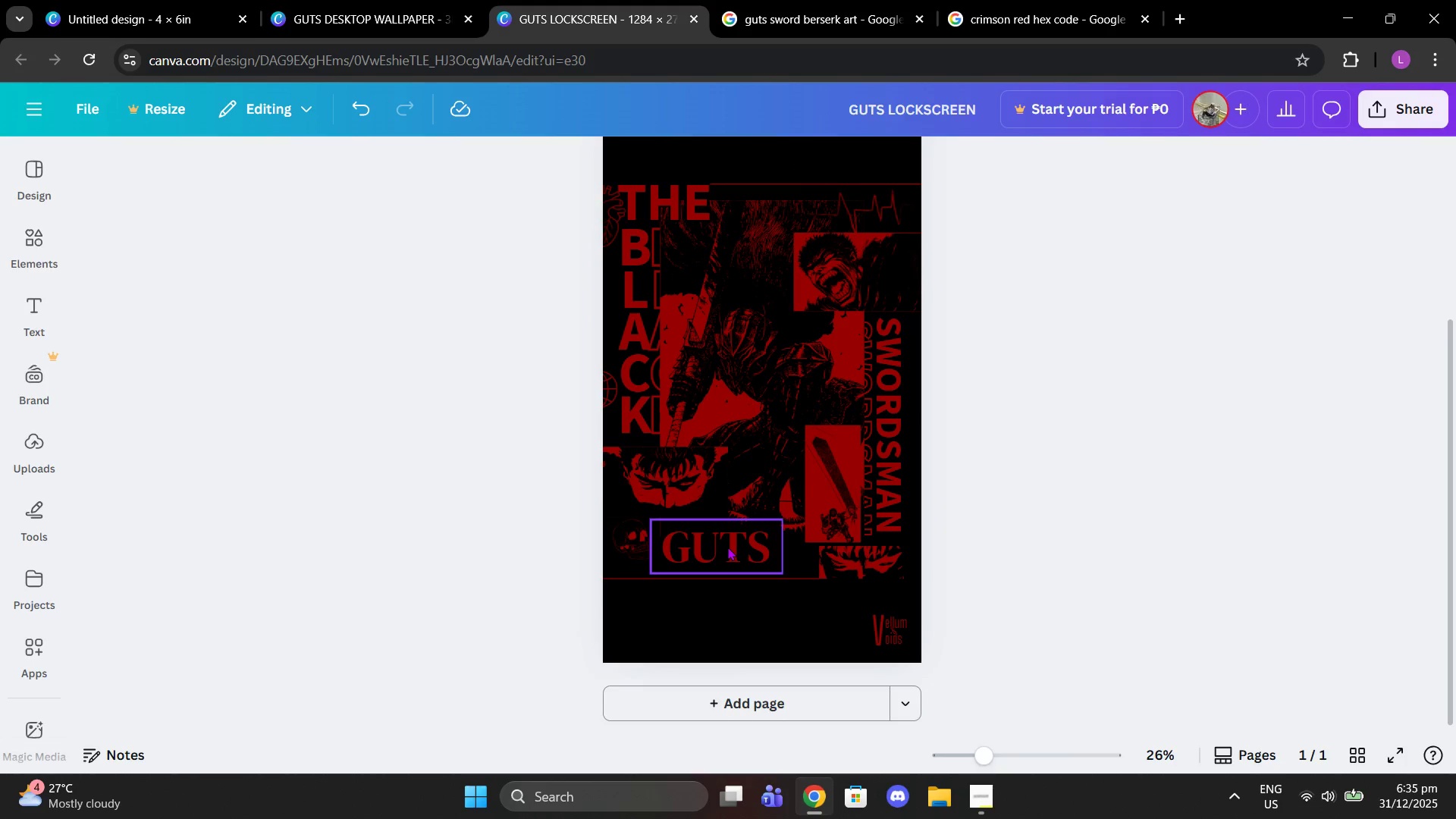 
left_click_drag(start_coordinate=[727, 547], to_coordinate=[739, 538])
 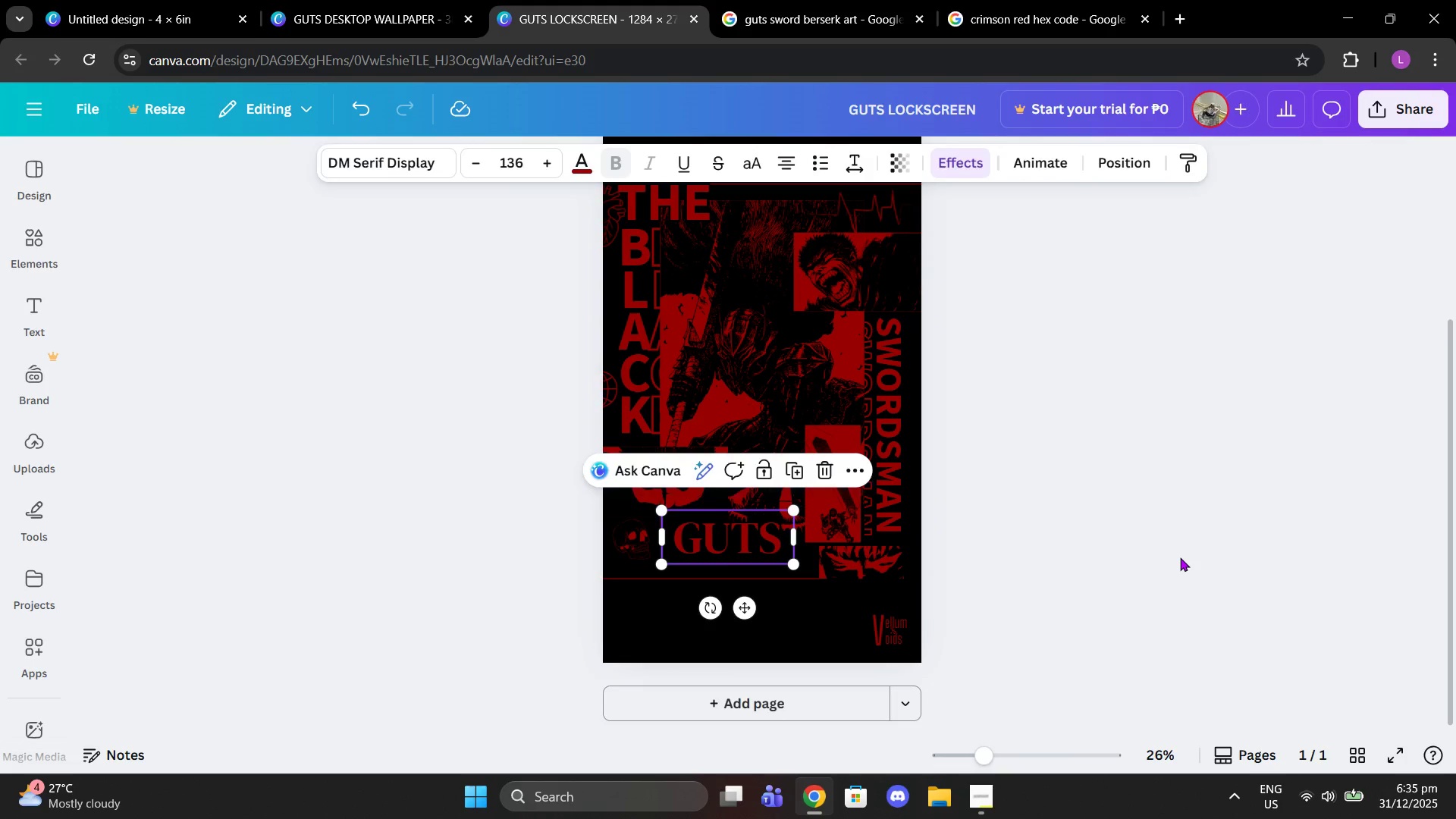 
left_click([1180, 557])
 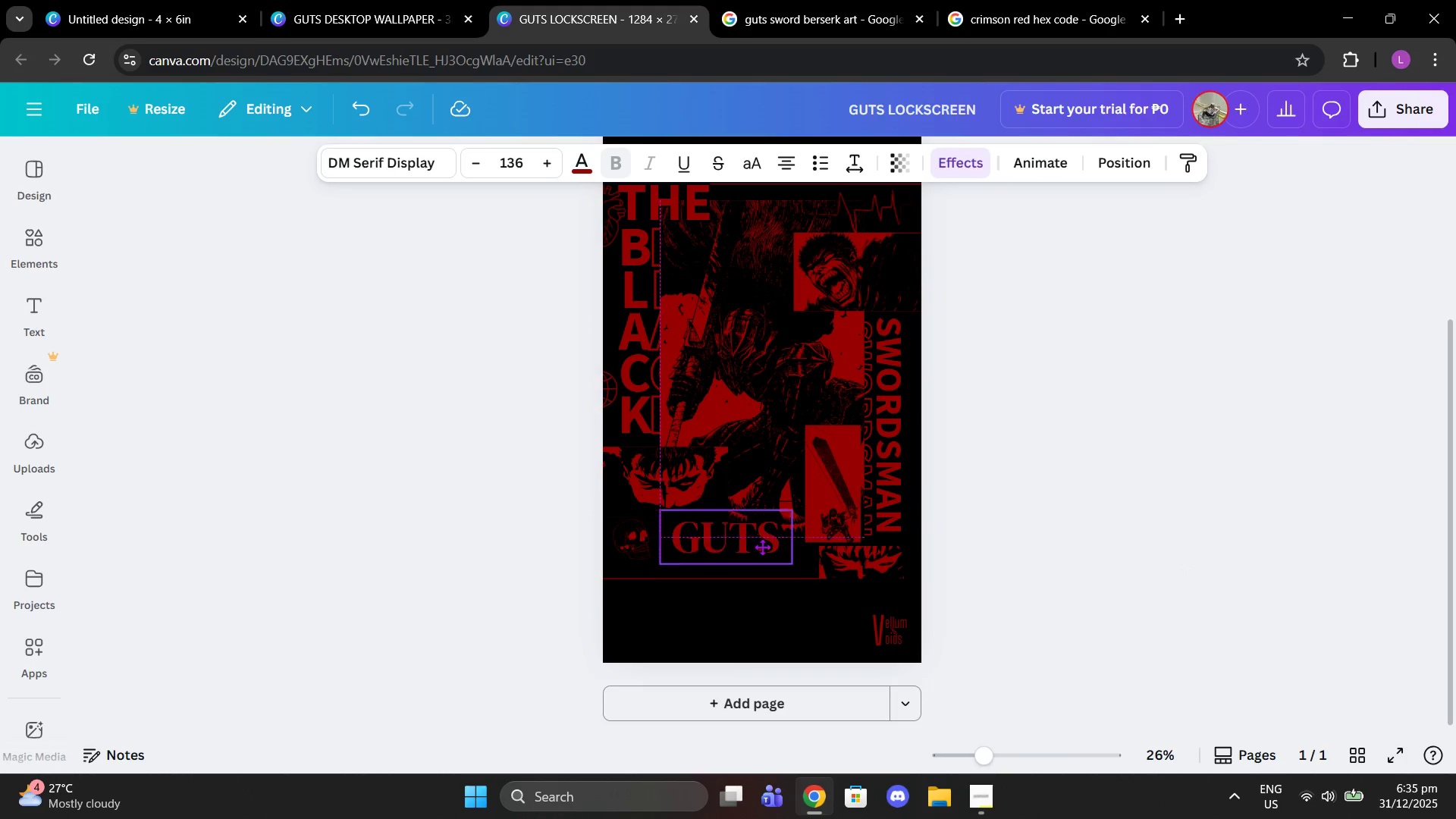 
left_click([625, 550])
 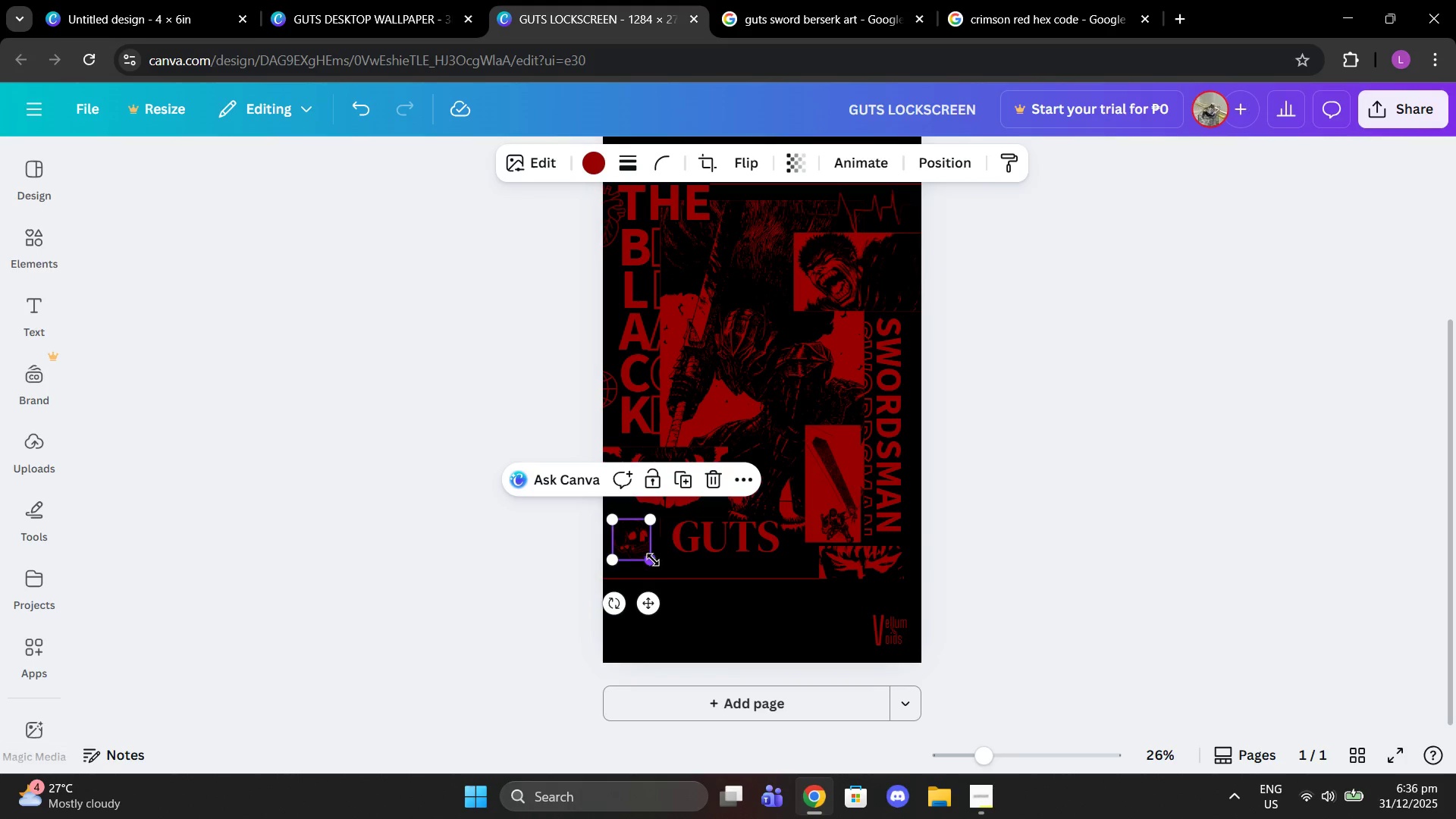 
left_click_drag(start_coordinate=[647, 561], to_coordinate=[656, 576])
 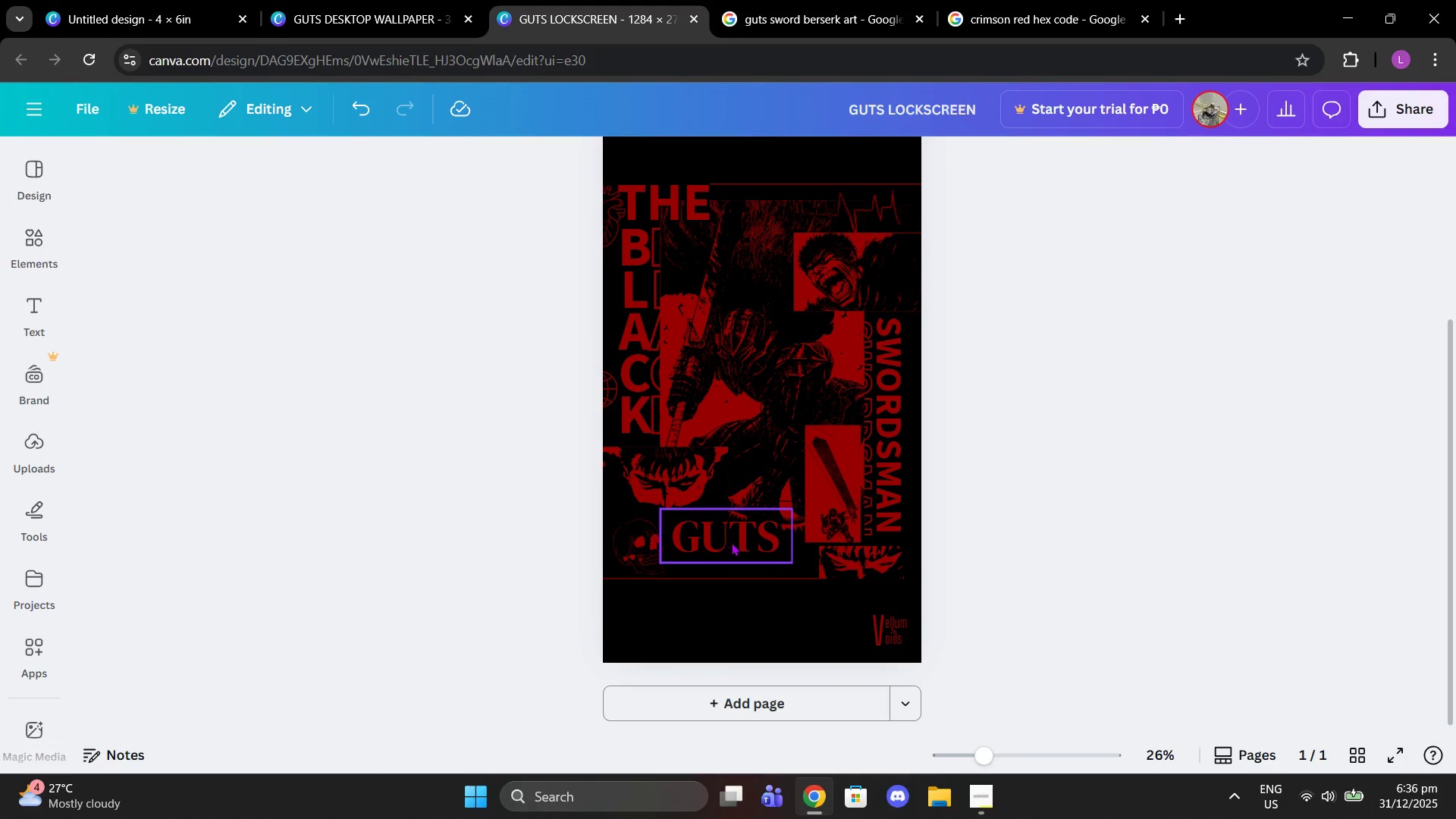 
left_click_drag(start_coordinate=[738, 542], to_coordinate=[742, 548])
 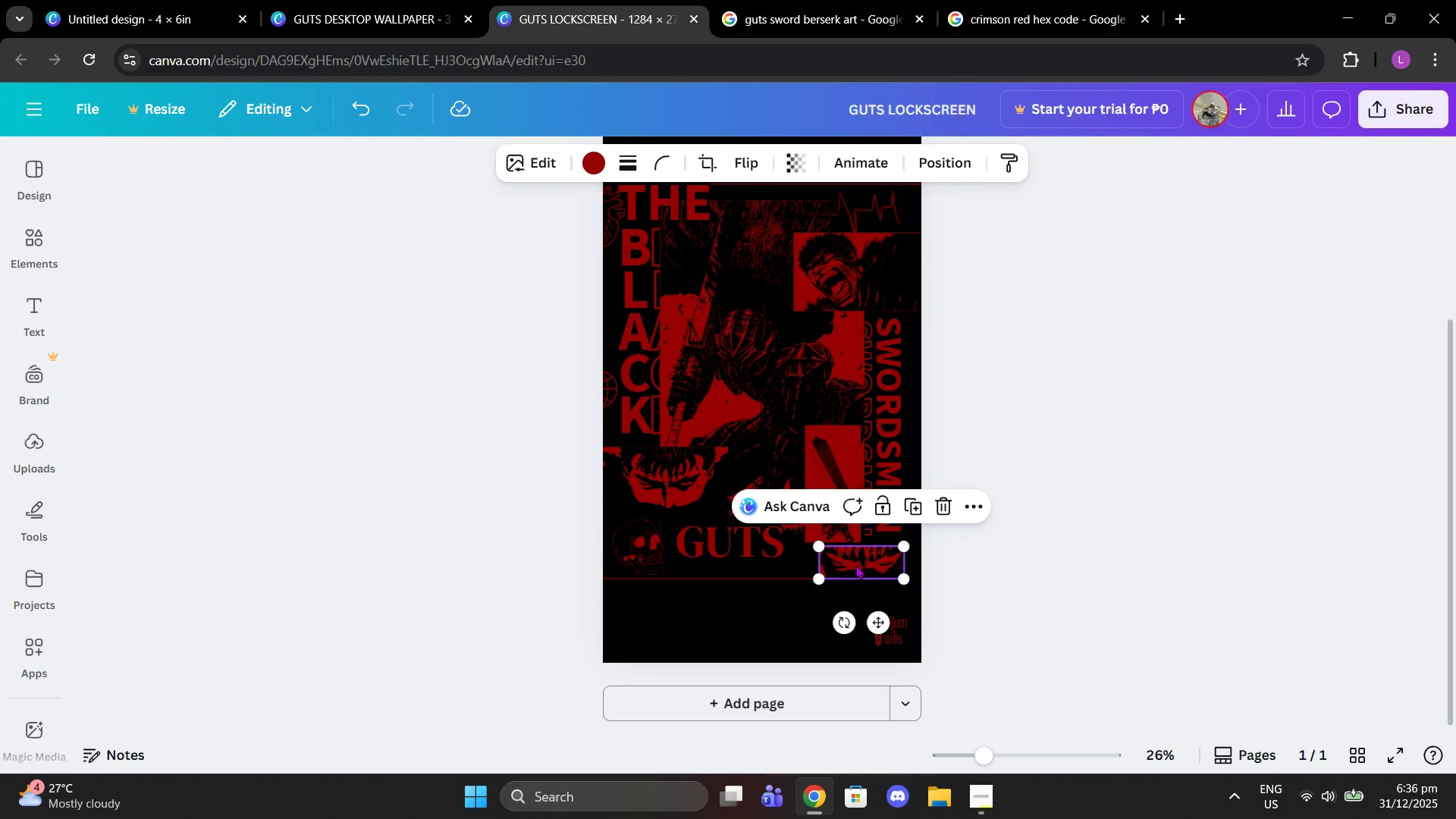 
left_click([855, 565])
 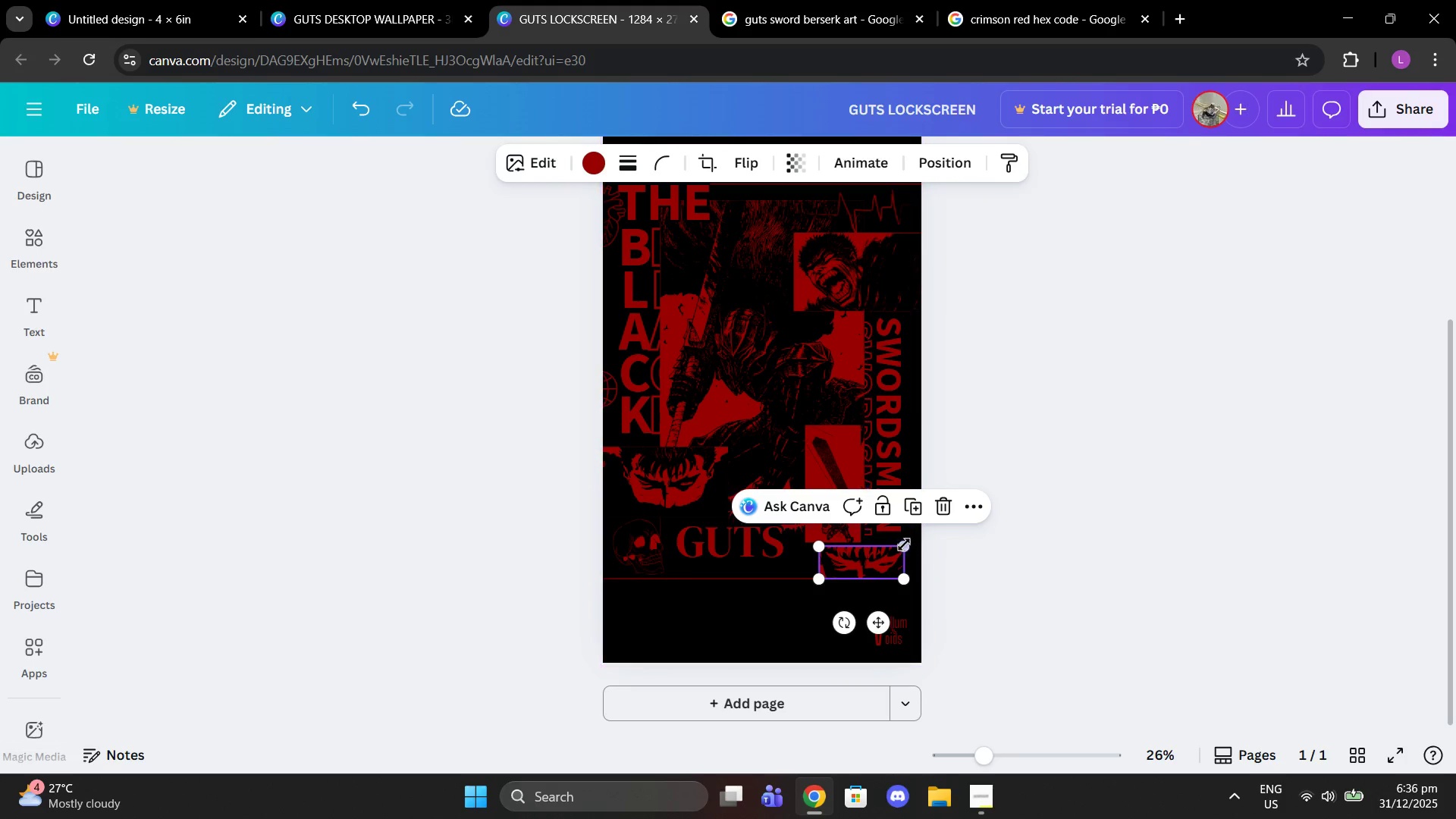 
left_click_drag(start_coordinate=[903, 544], to_coordinate=[911, 543])
 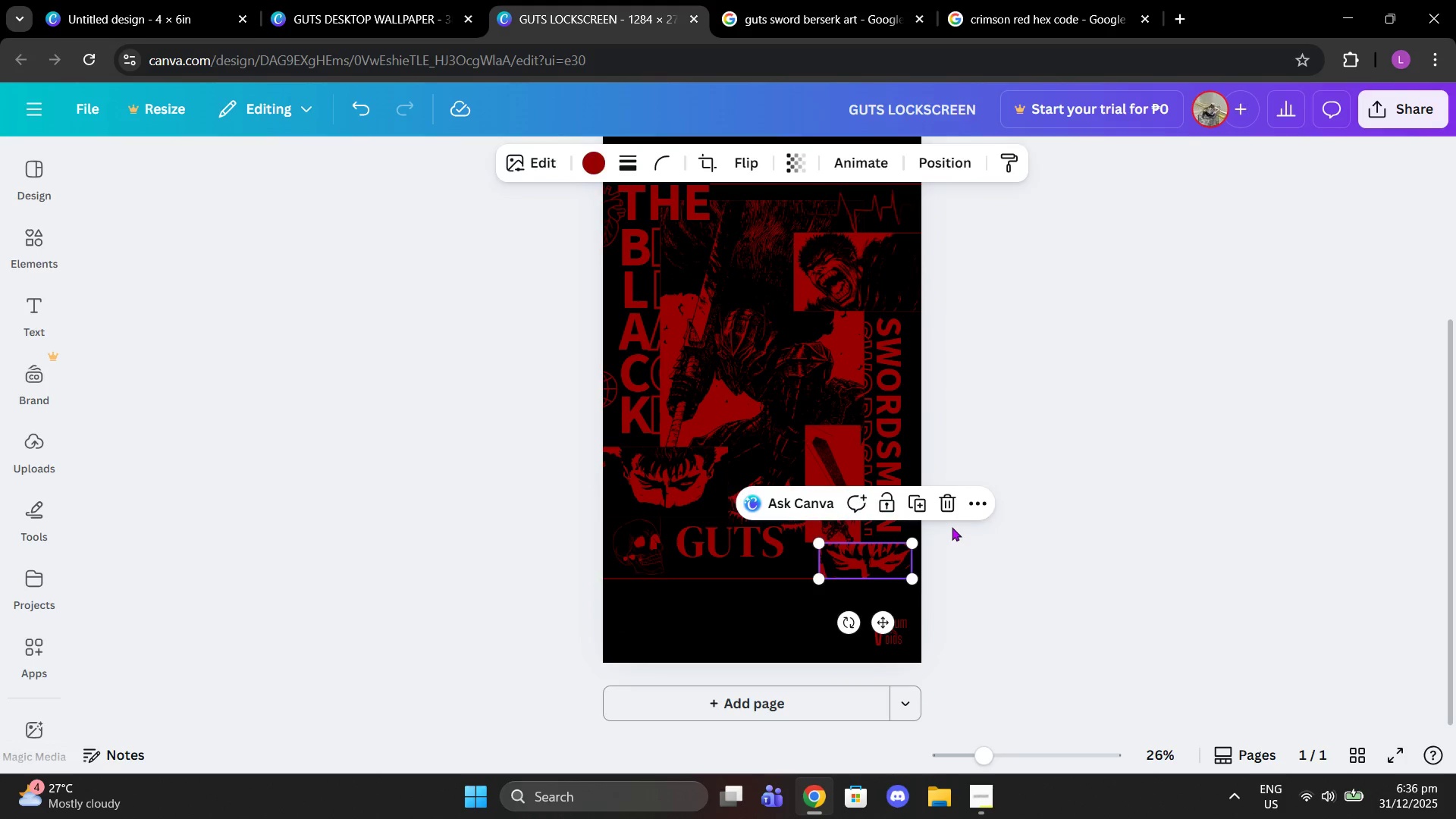 
left_click([952, 528])
 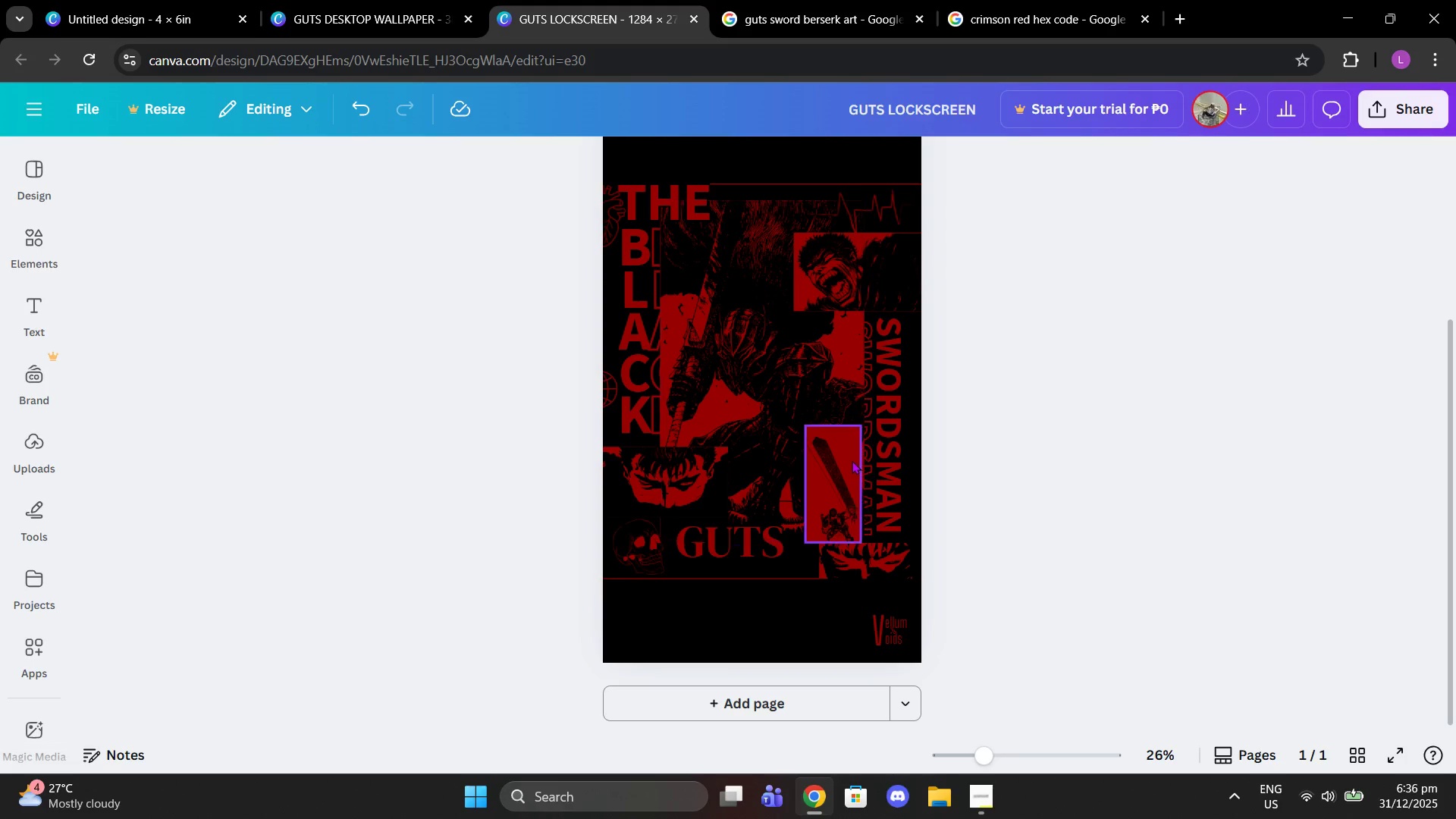 
left_click_drag(start_coordinate=[839, 466], to_coordinate=[852, 464])
 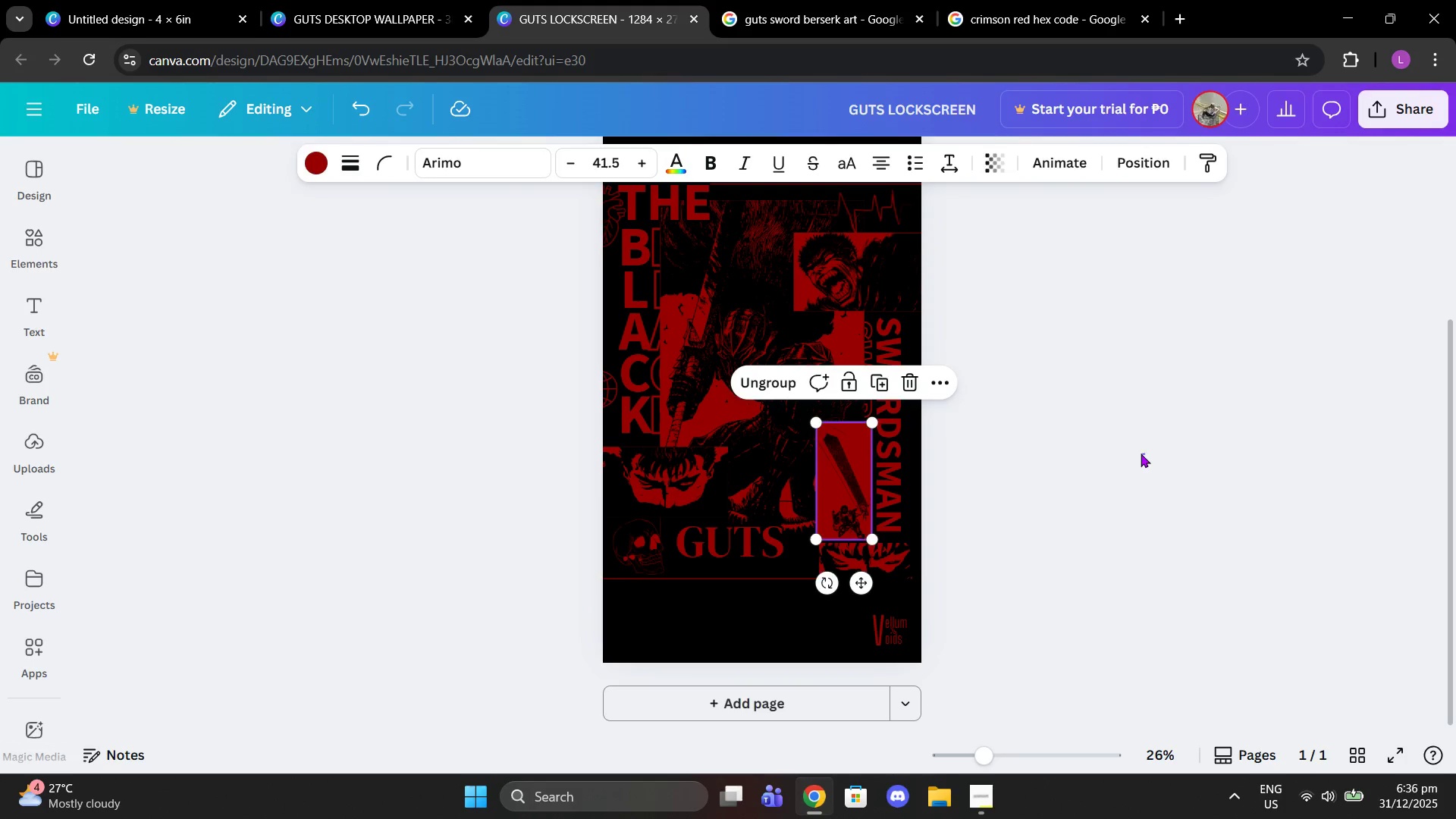 
left_click_drag(start_coordinate=[1146, 453], to_coordinate=[1141, 453])
 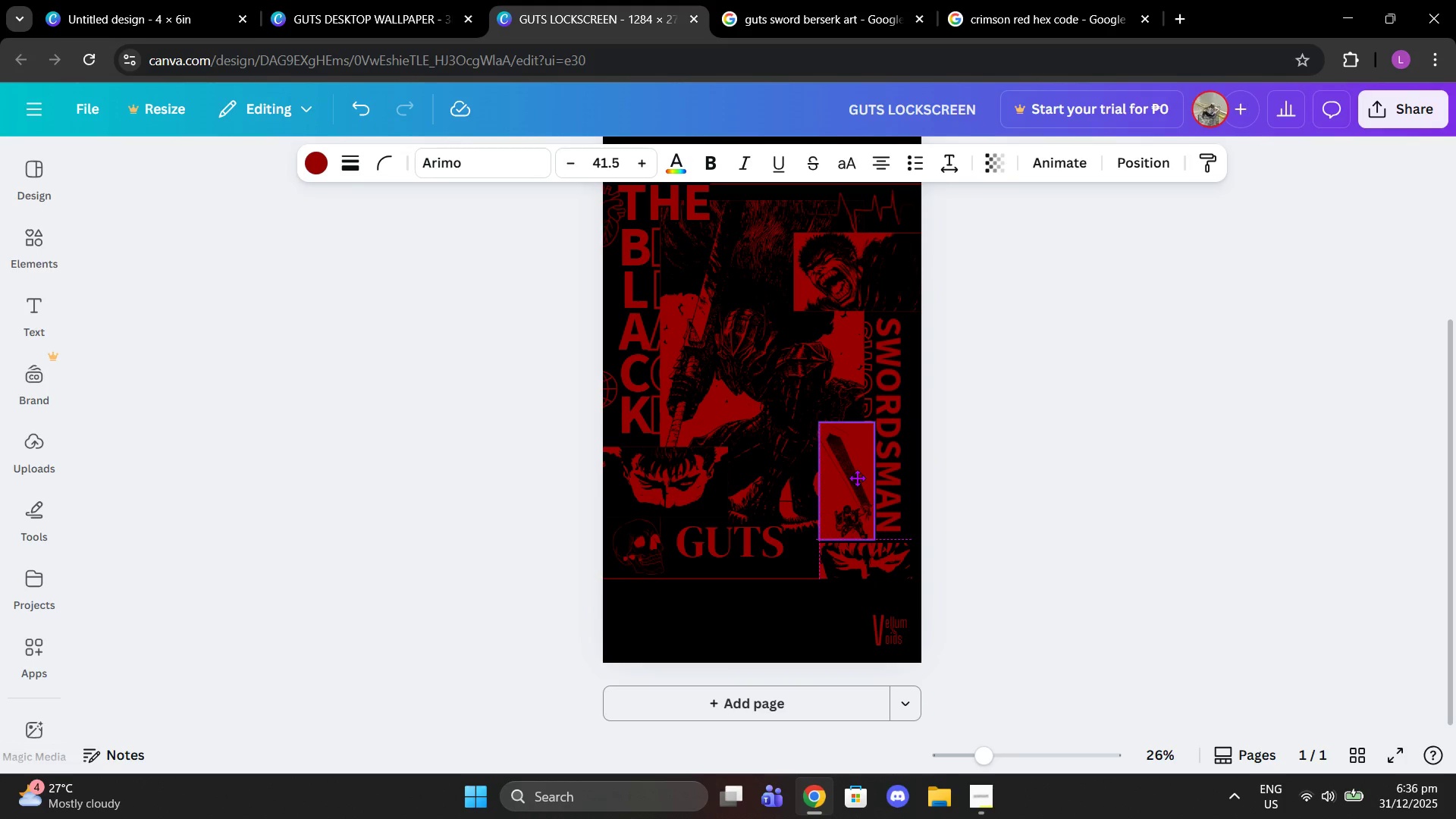 
left_click([1097, 469])
 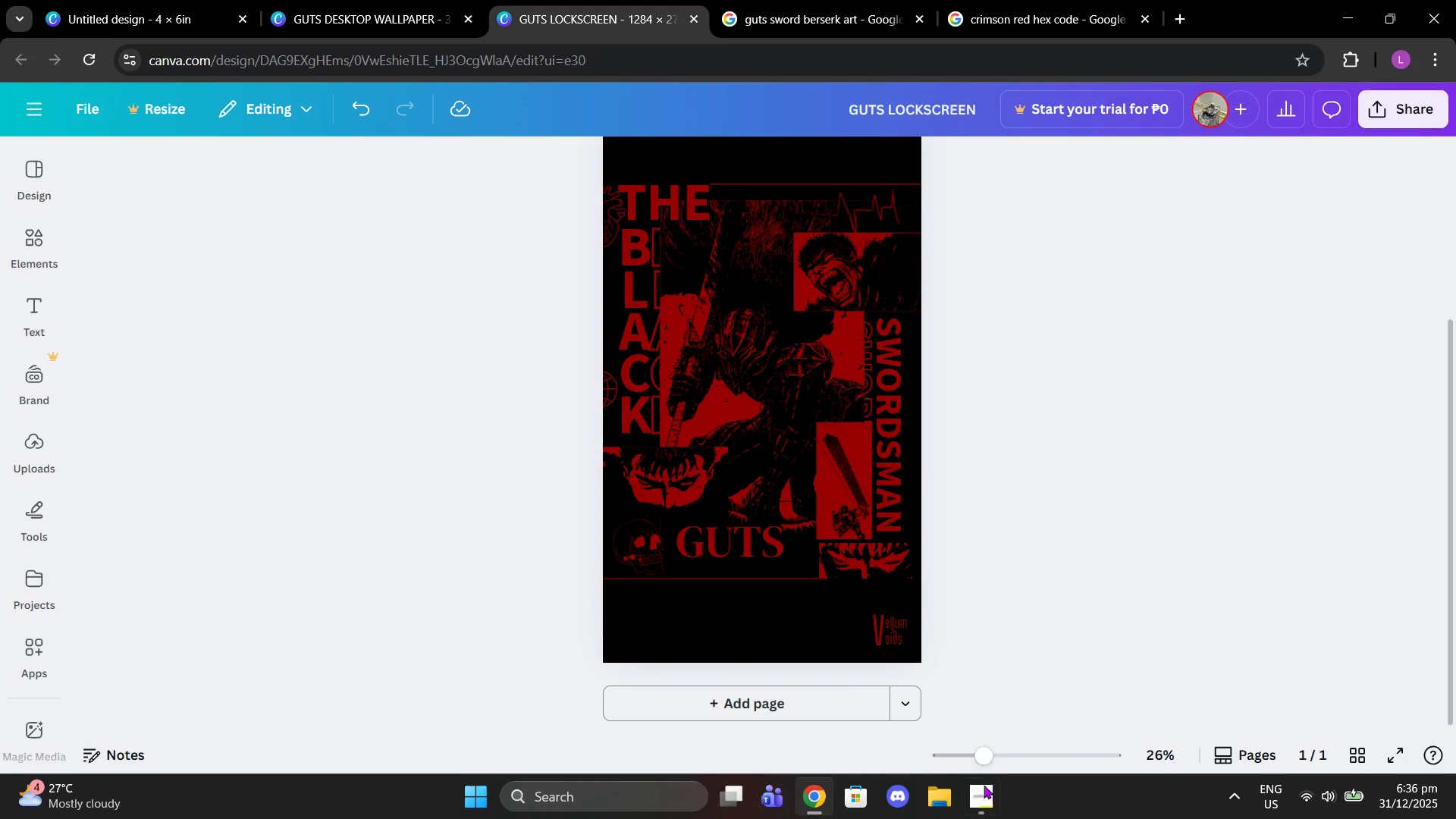 
left_click([982, 790])